 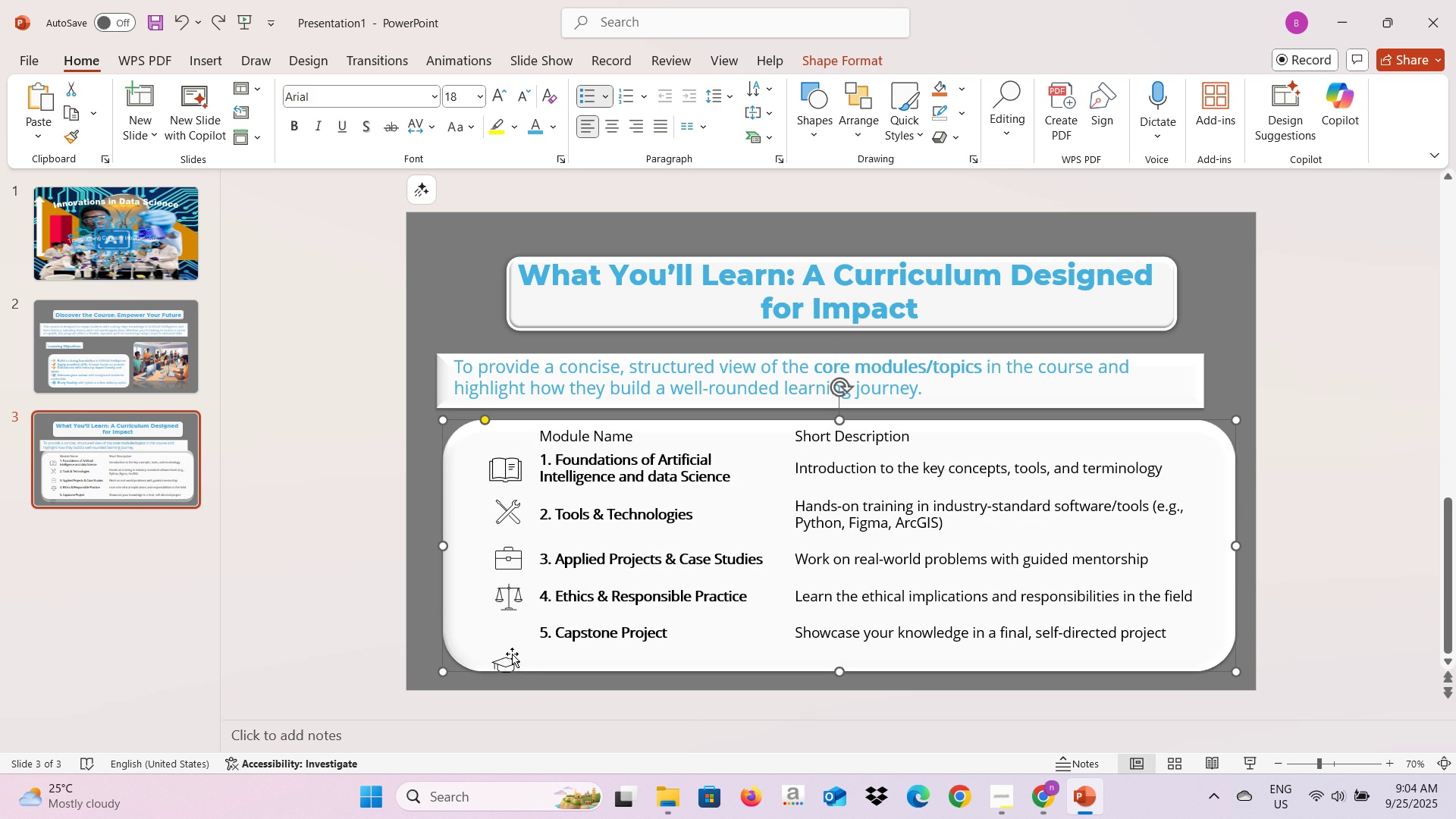 
double_click([507, 665])
 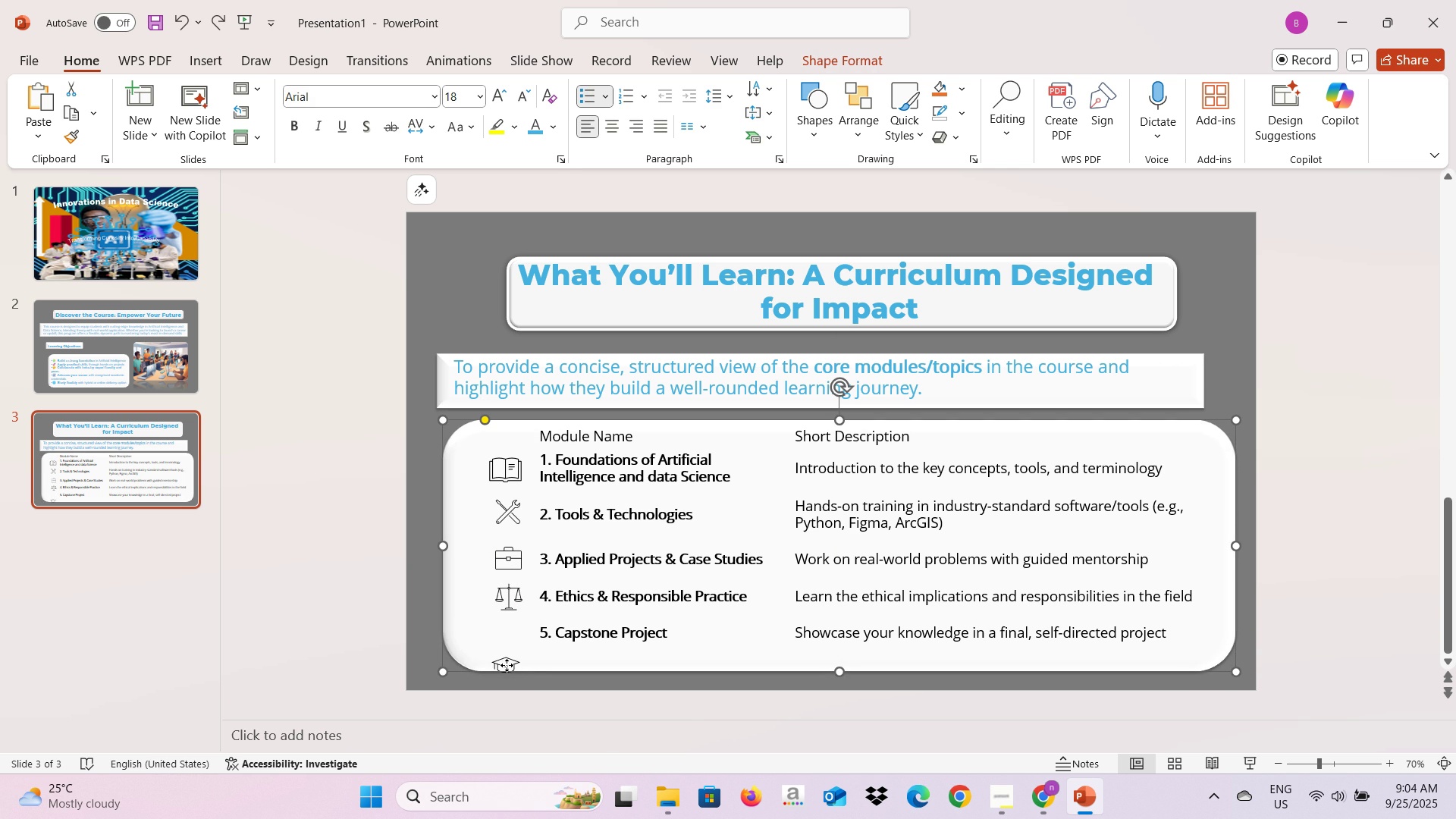 
triple_click([507, 665])
 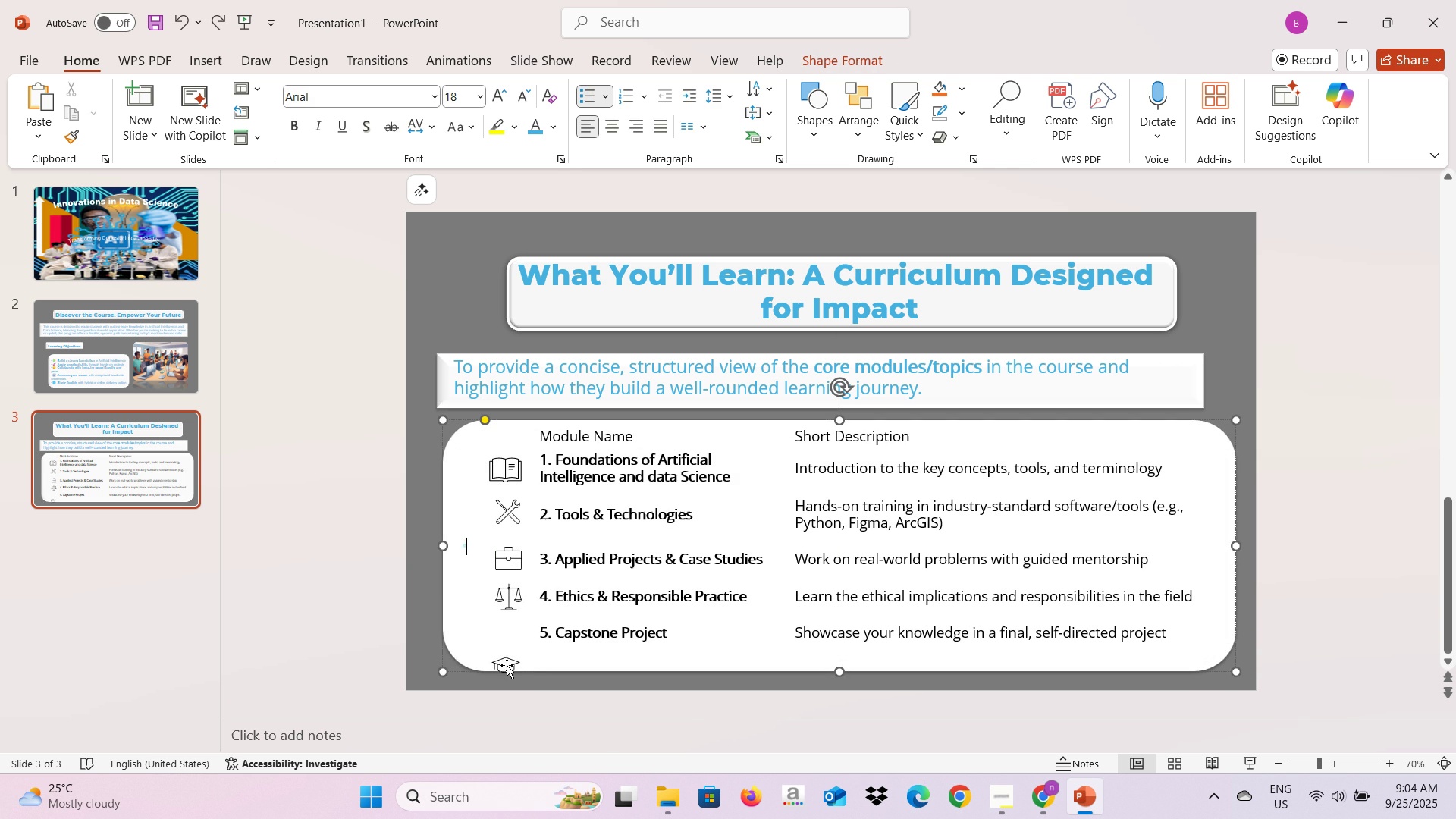 
triple_click([507, 665])
 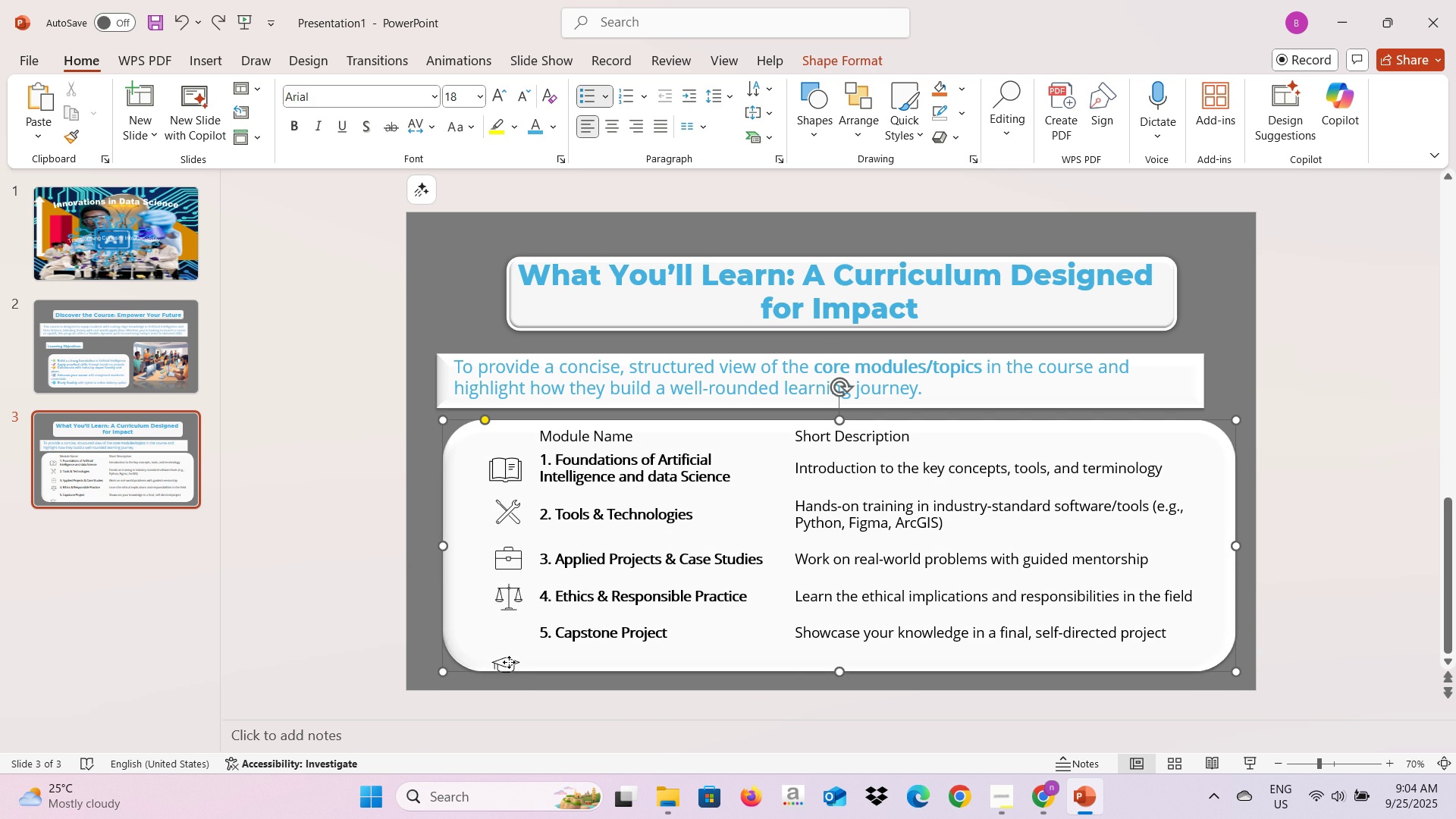 
left_click([509, 662])
 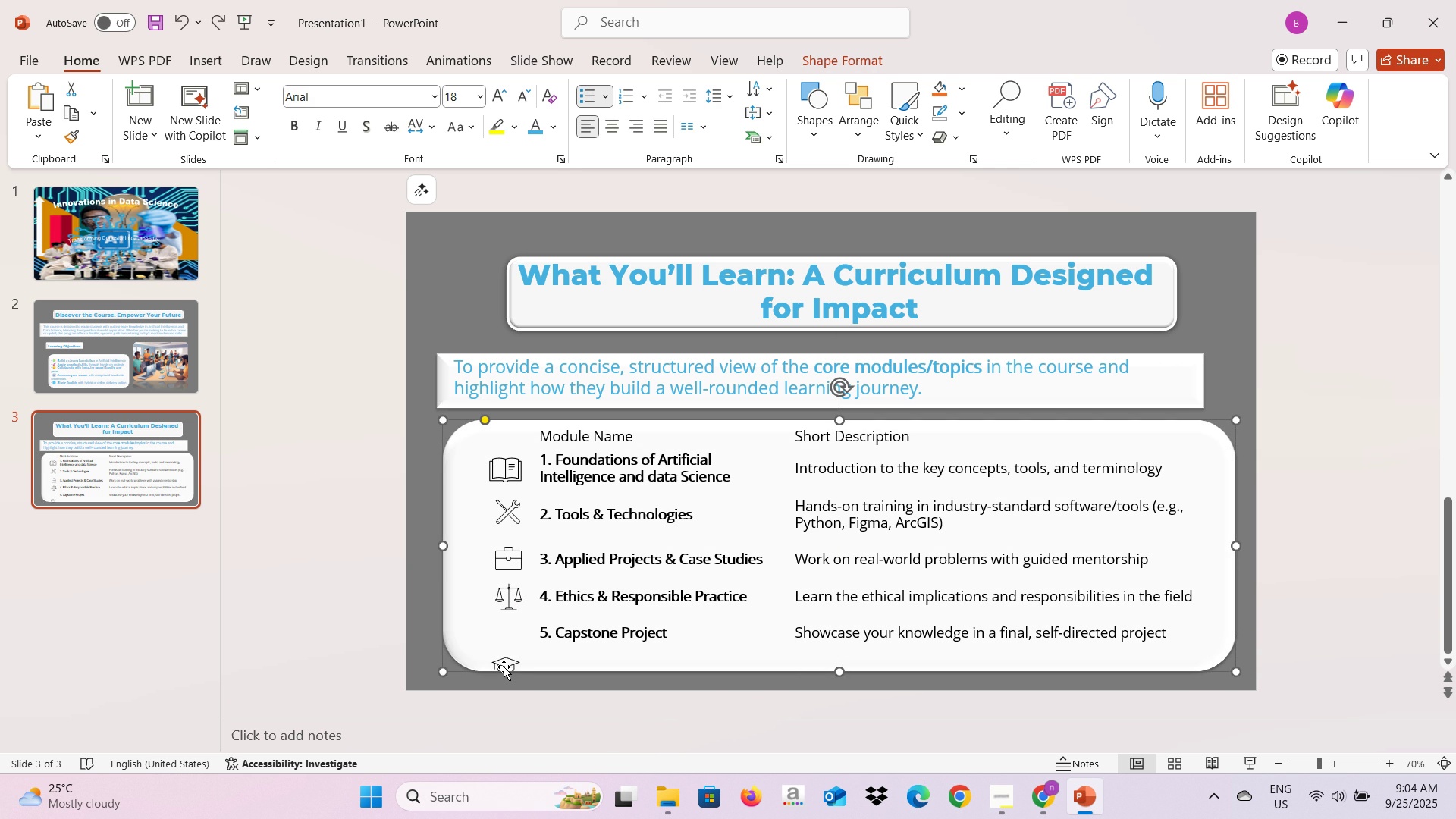 
left_click([504, 667])
 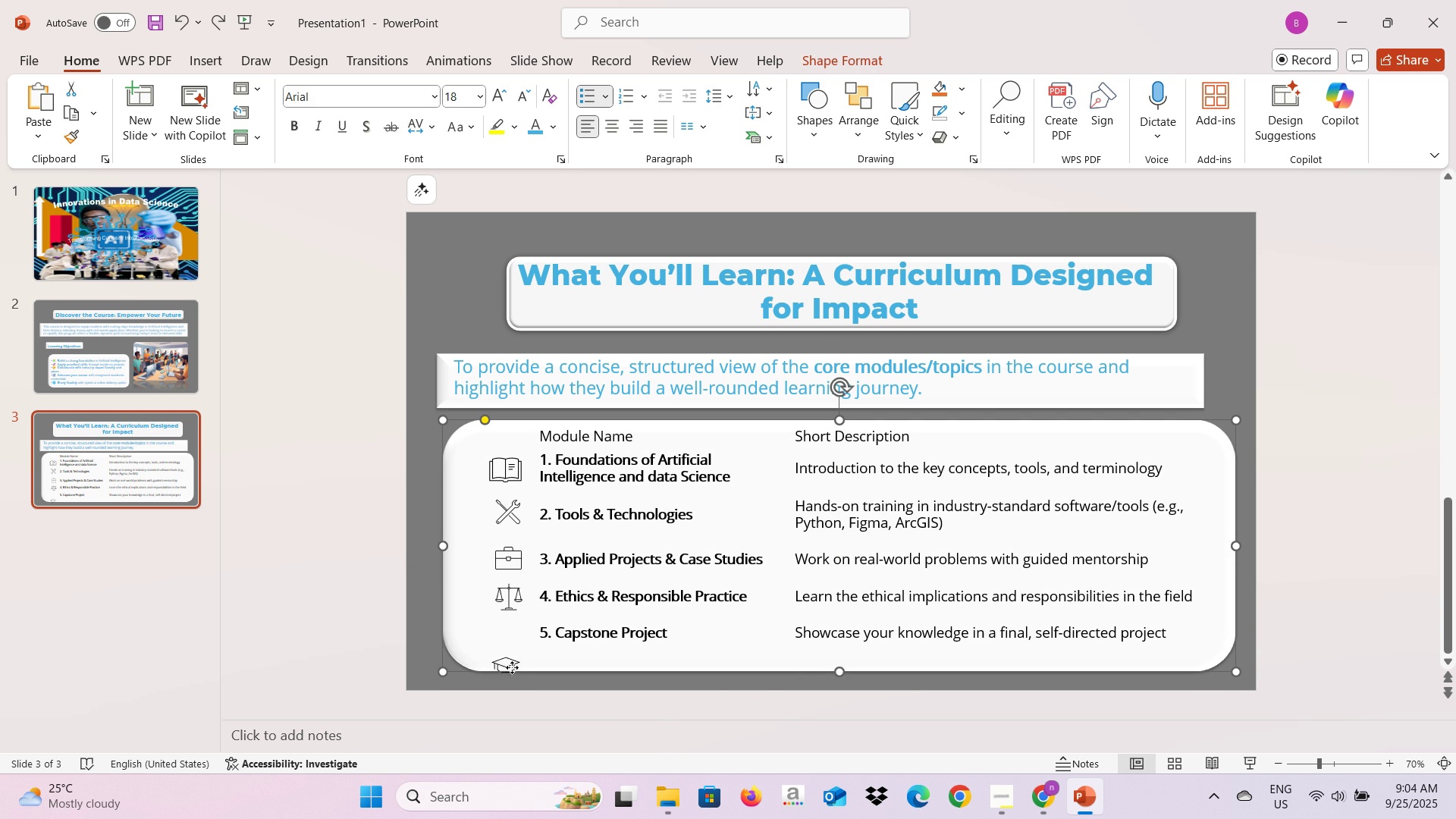 
double_click([512, 667])
 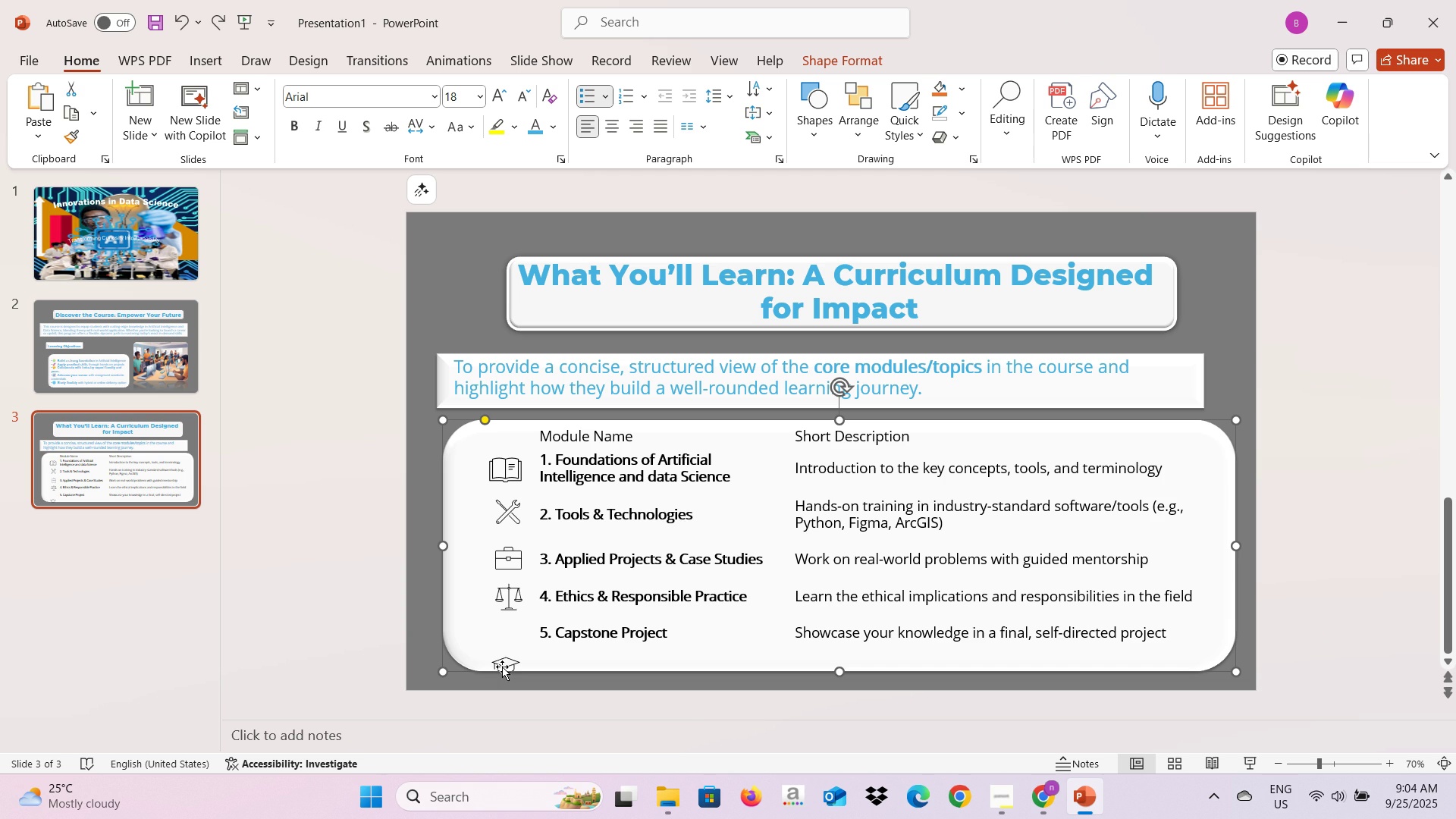 
triple_click([502, 667])
 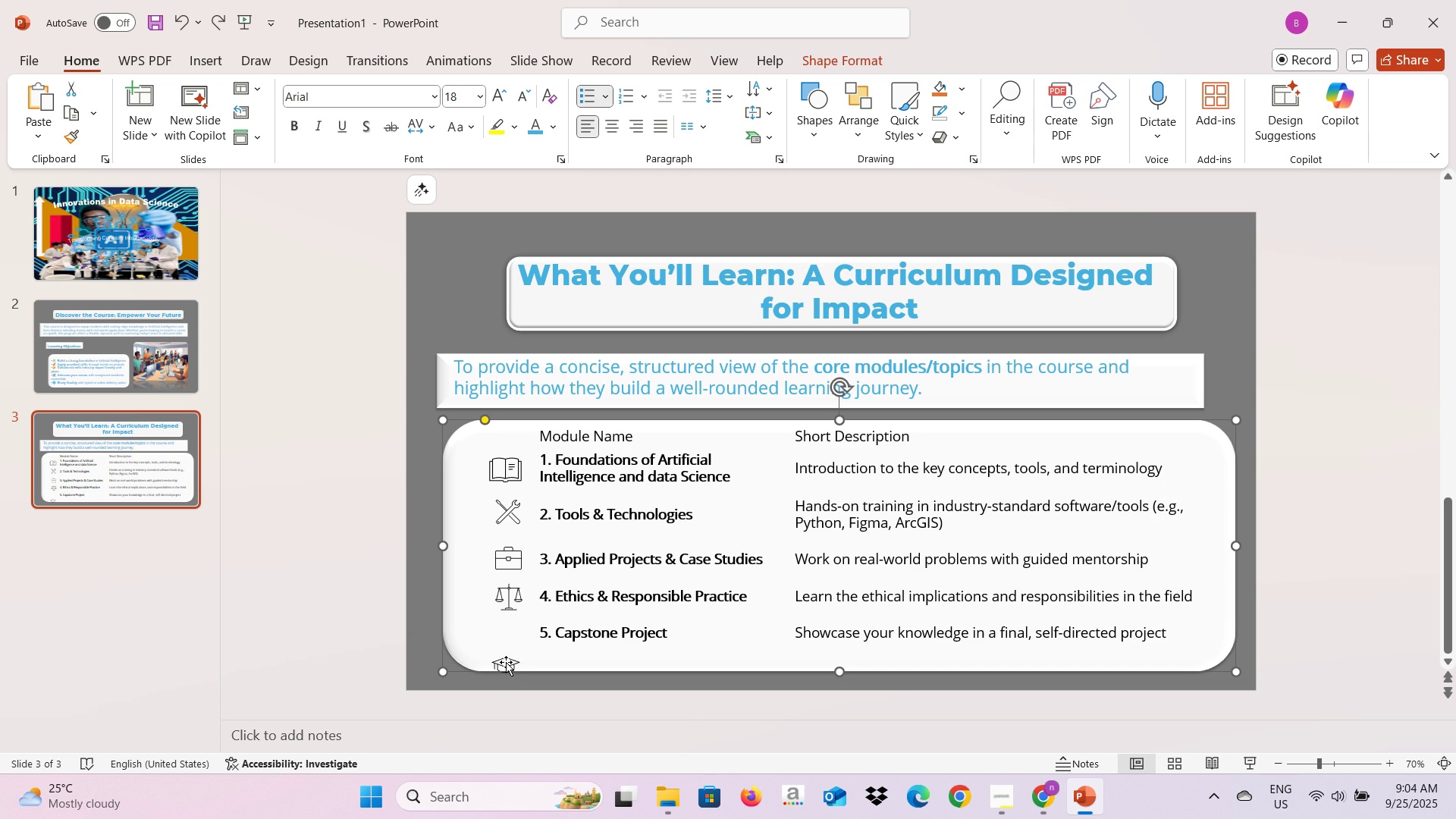 
triple_click([506, 662])
 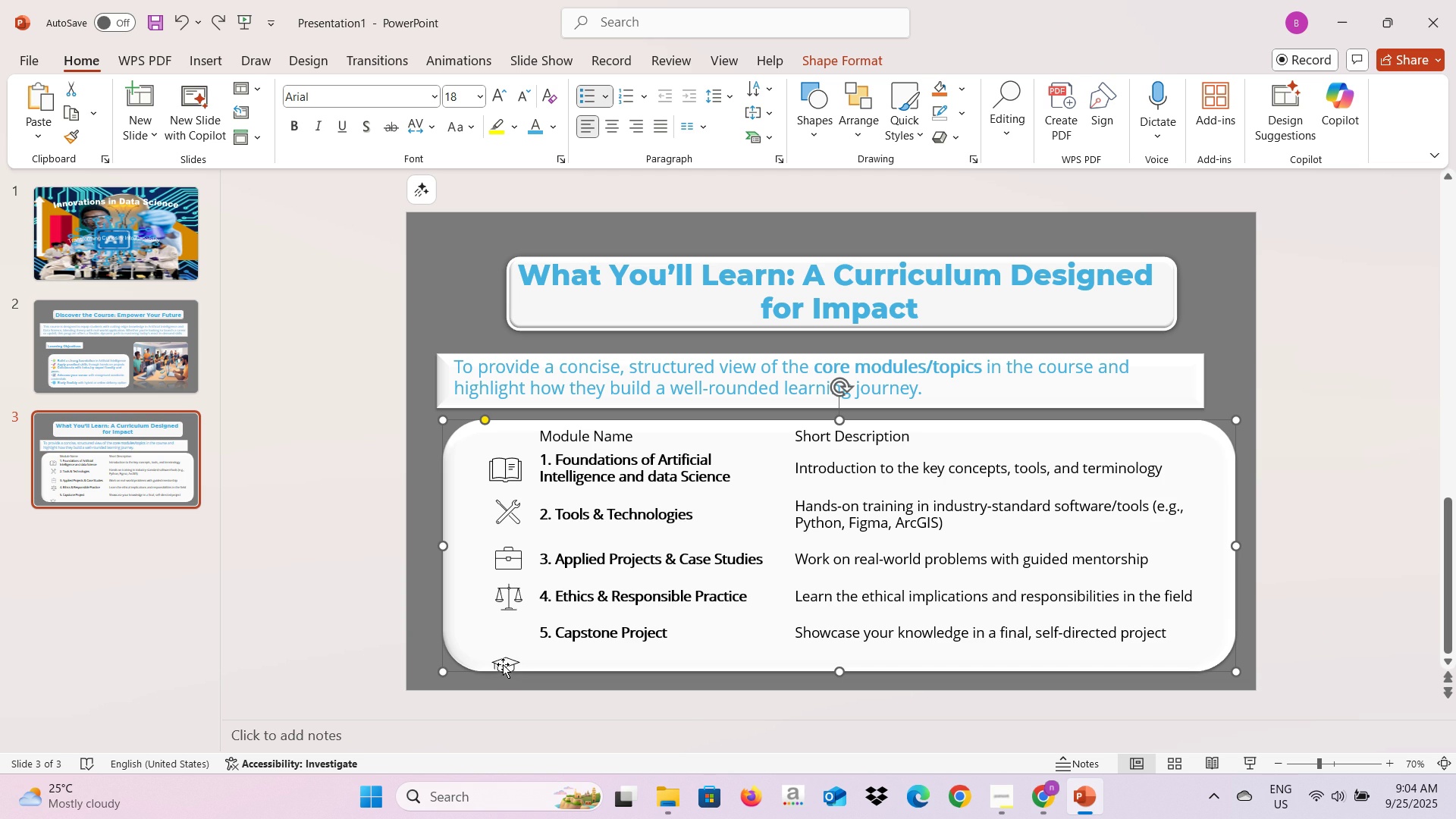 
triple_click([503, 664])
 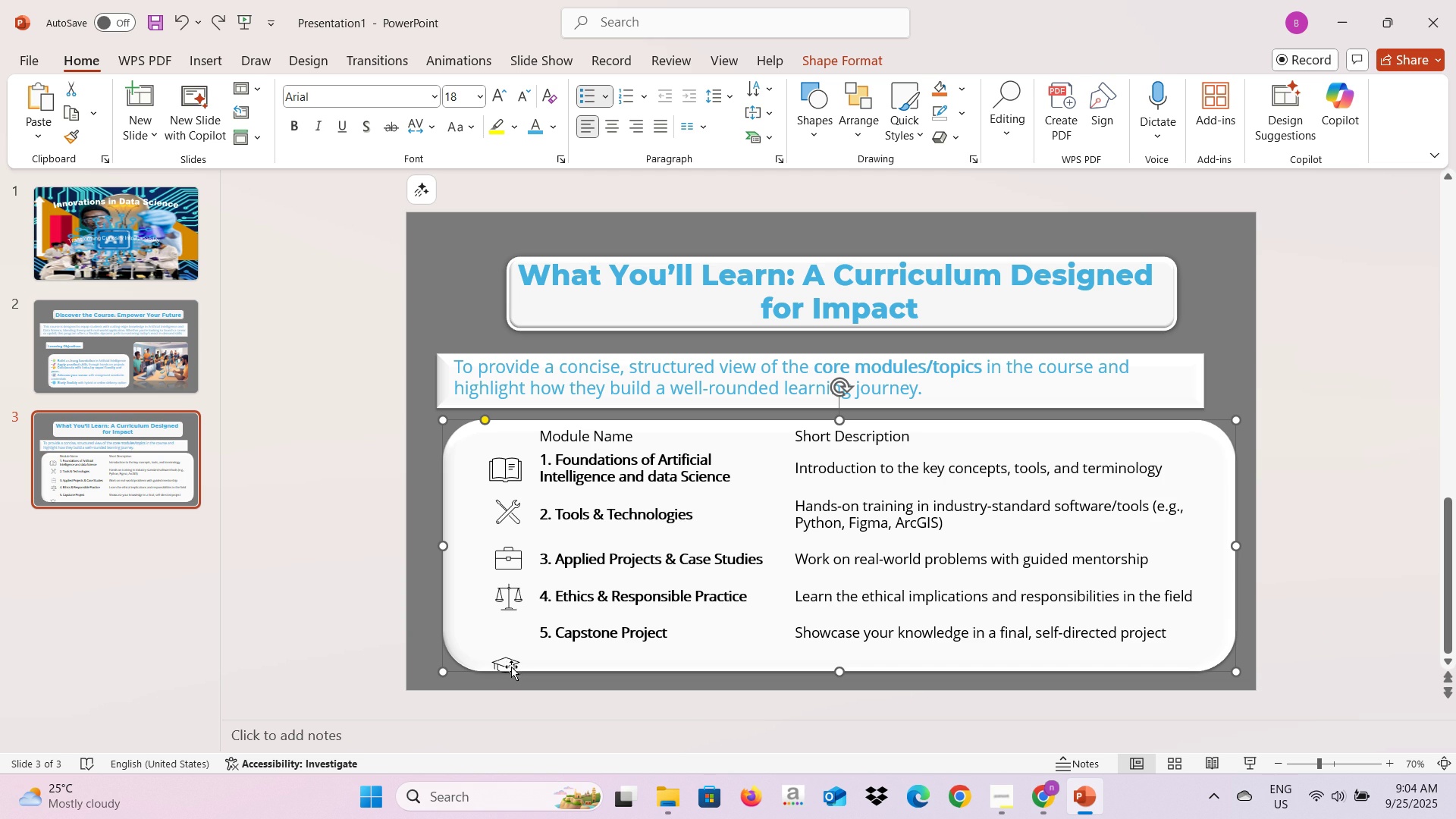 
triple_click([511, 667])
 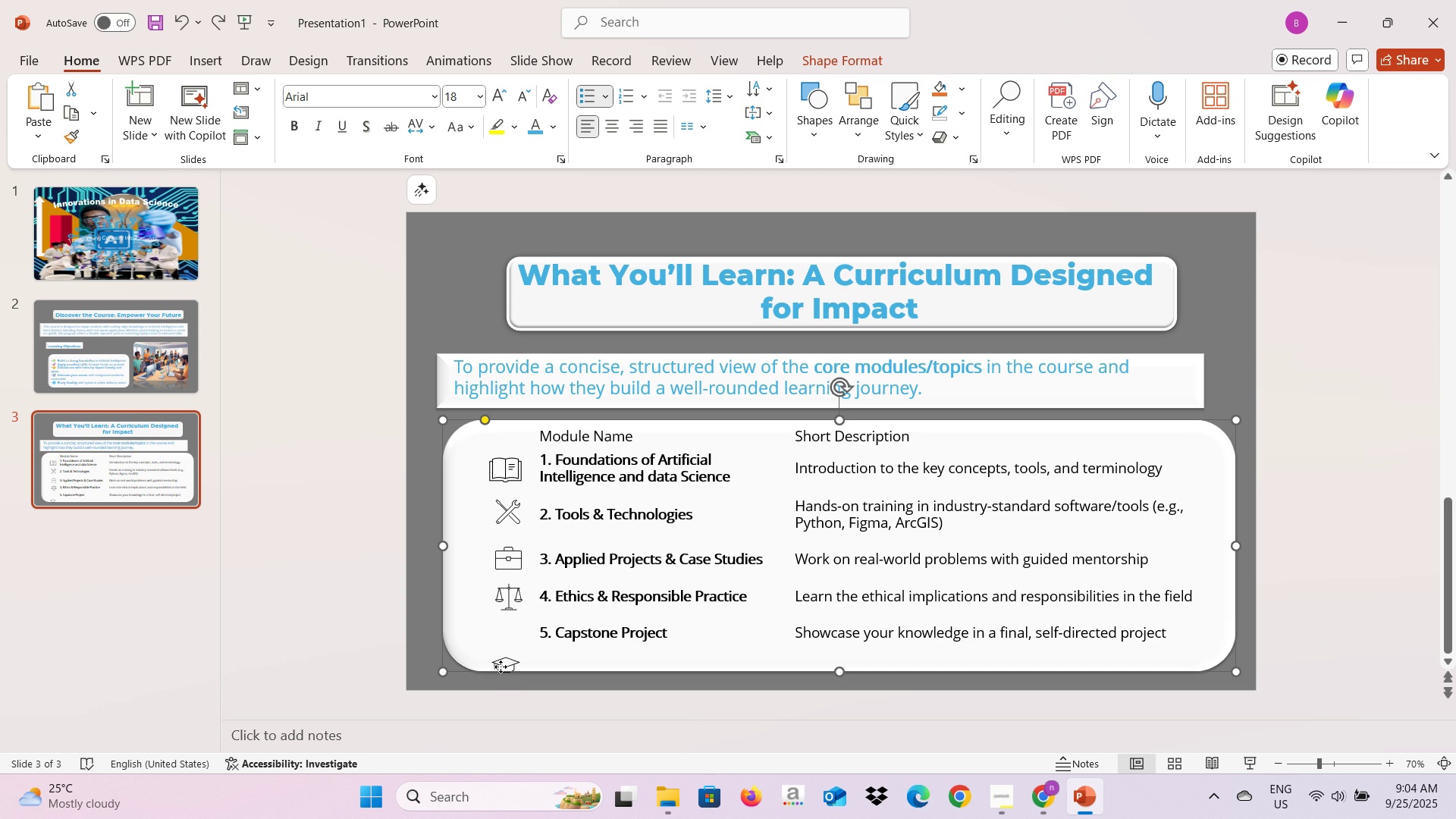 
triple_click([500, 667])
 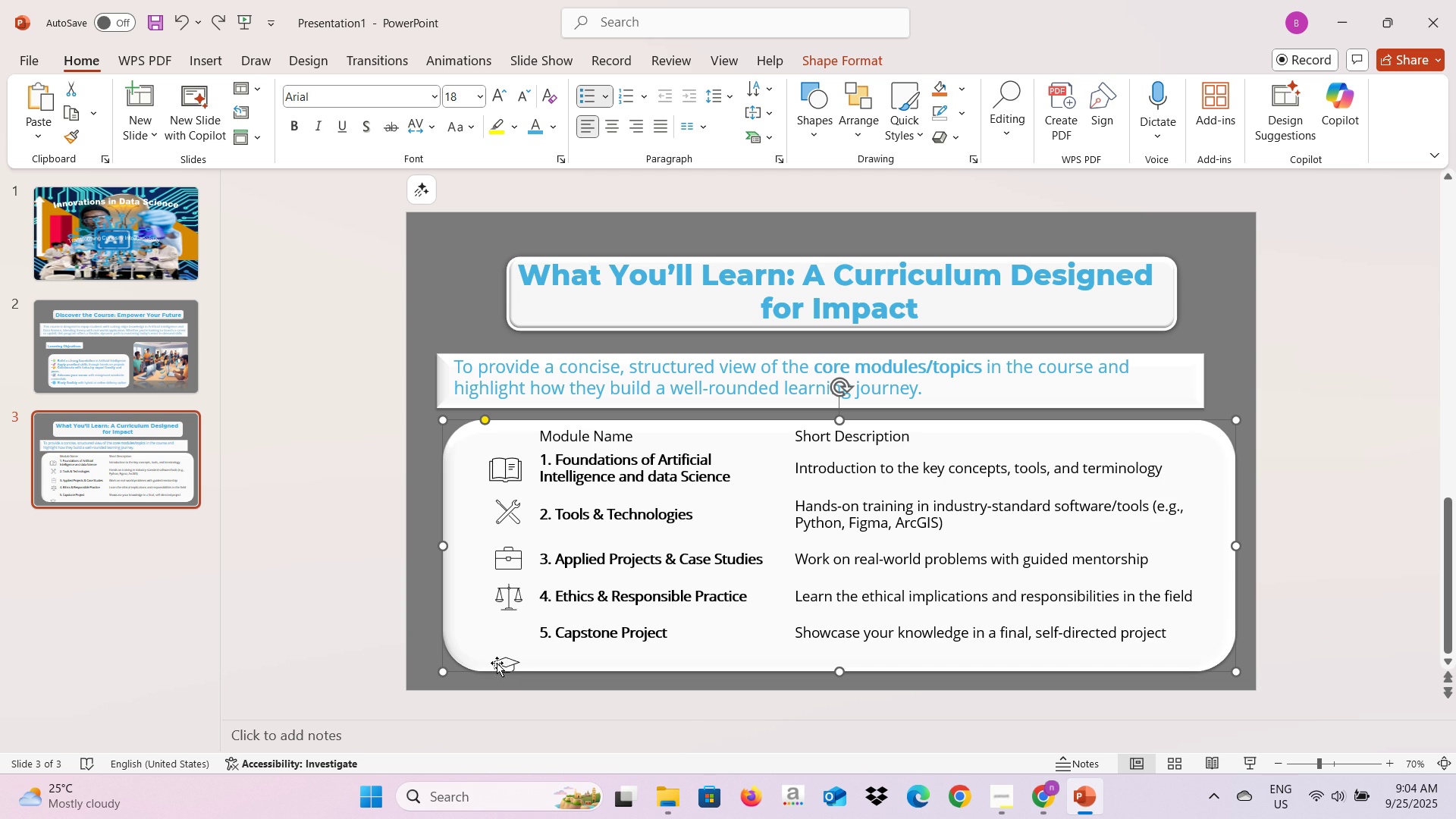 
triple_click([497, 663])
 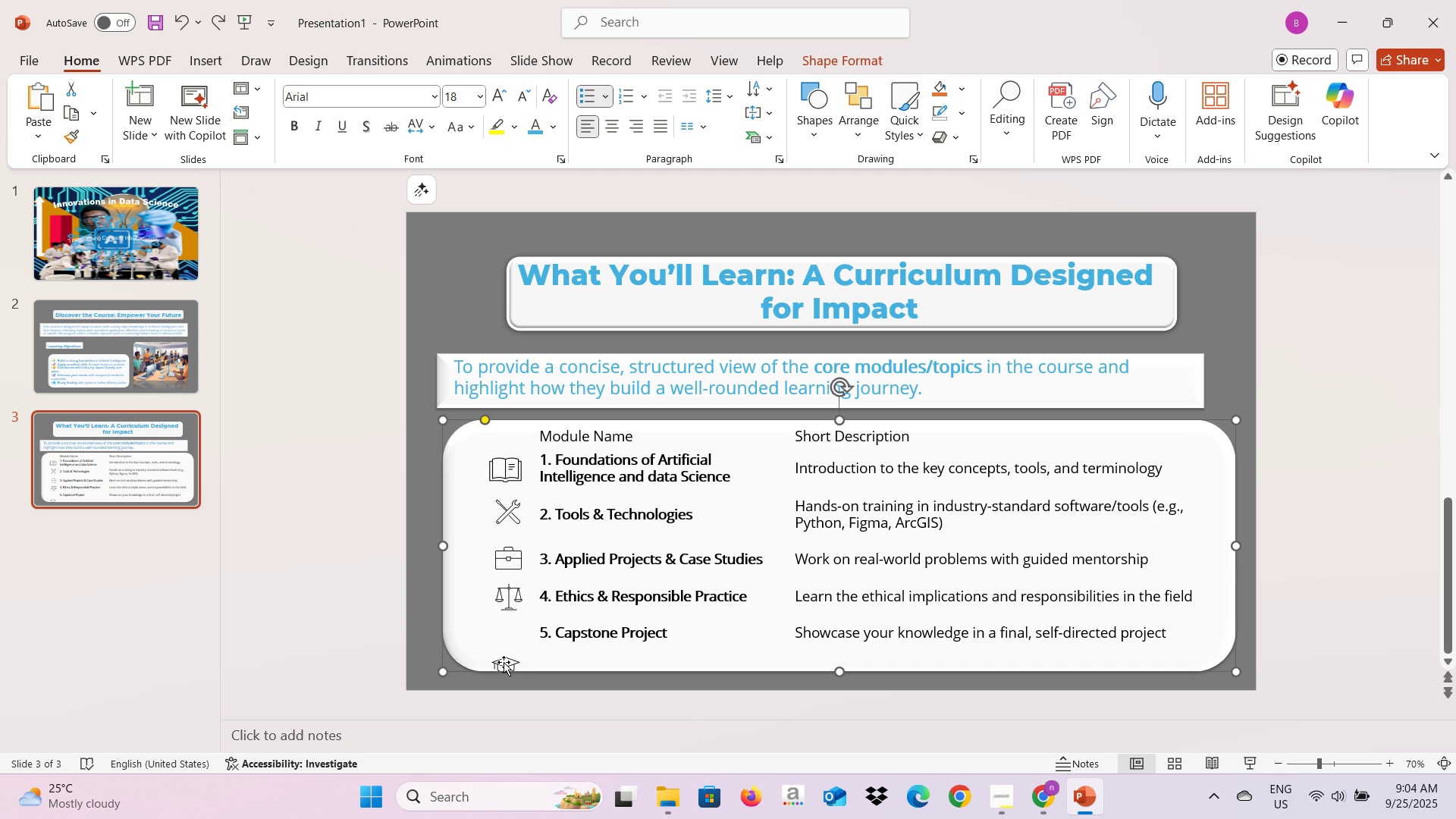 
triple_click([503, 662])
 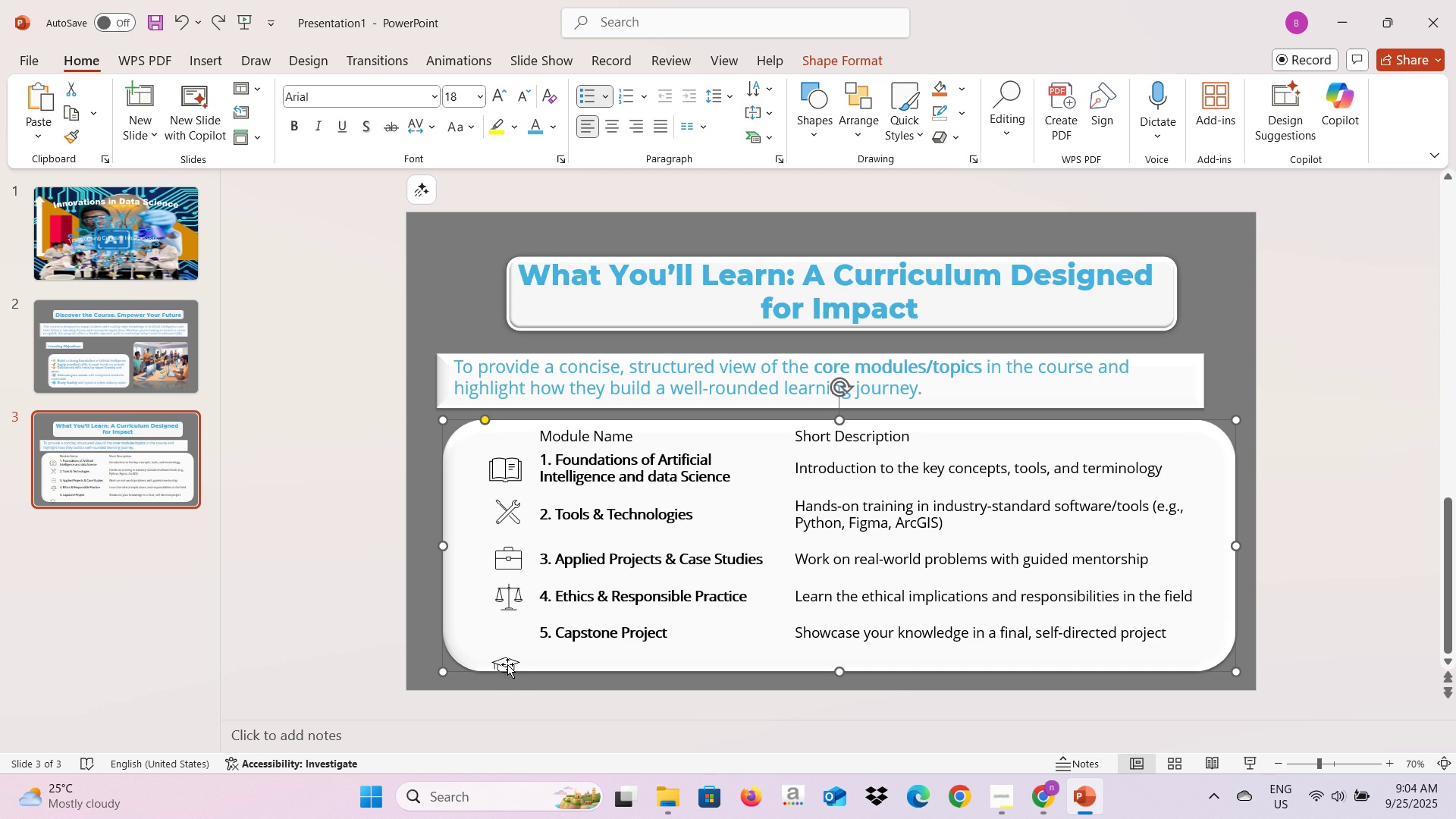 
triple_click([507, 664])
 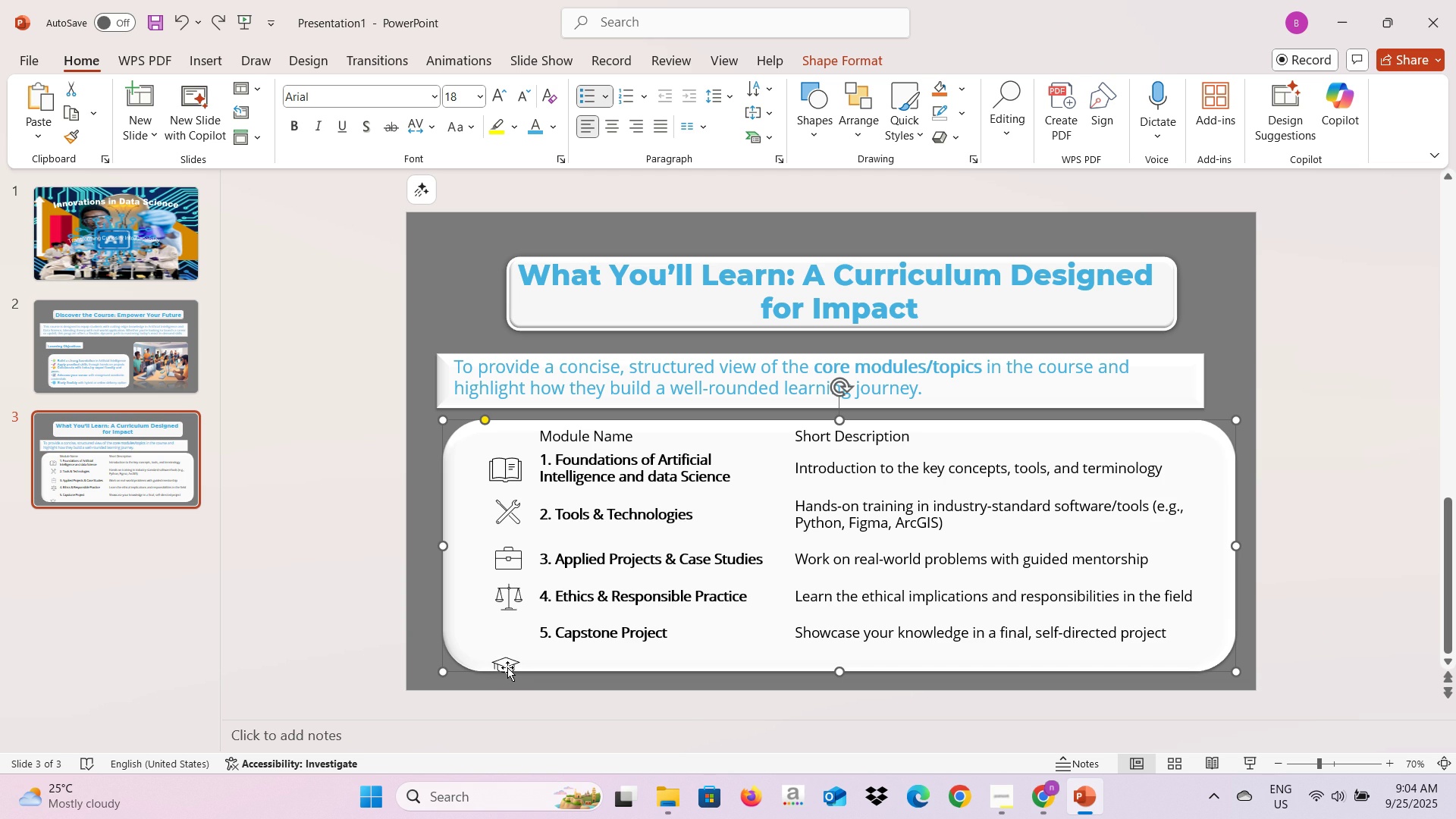 
triple_click([507, 667])
 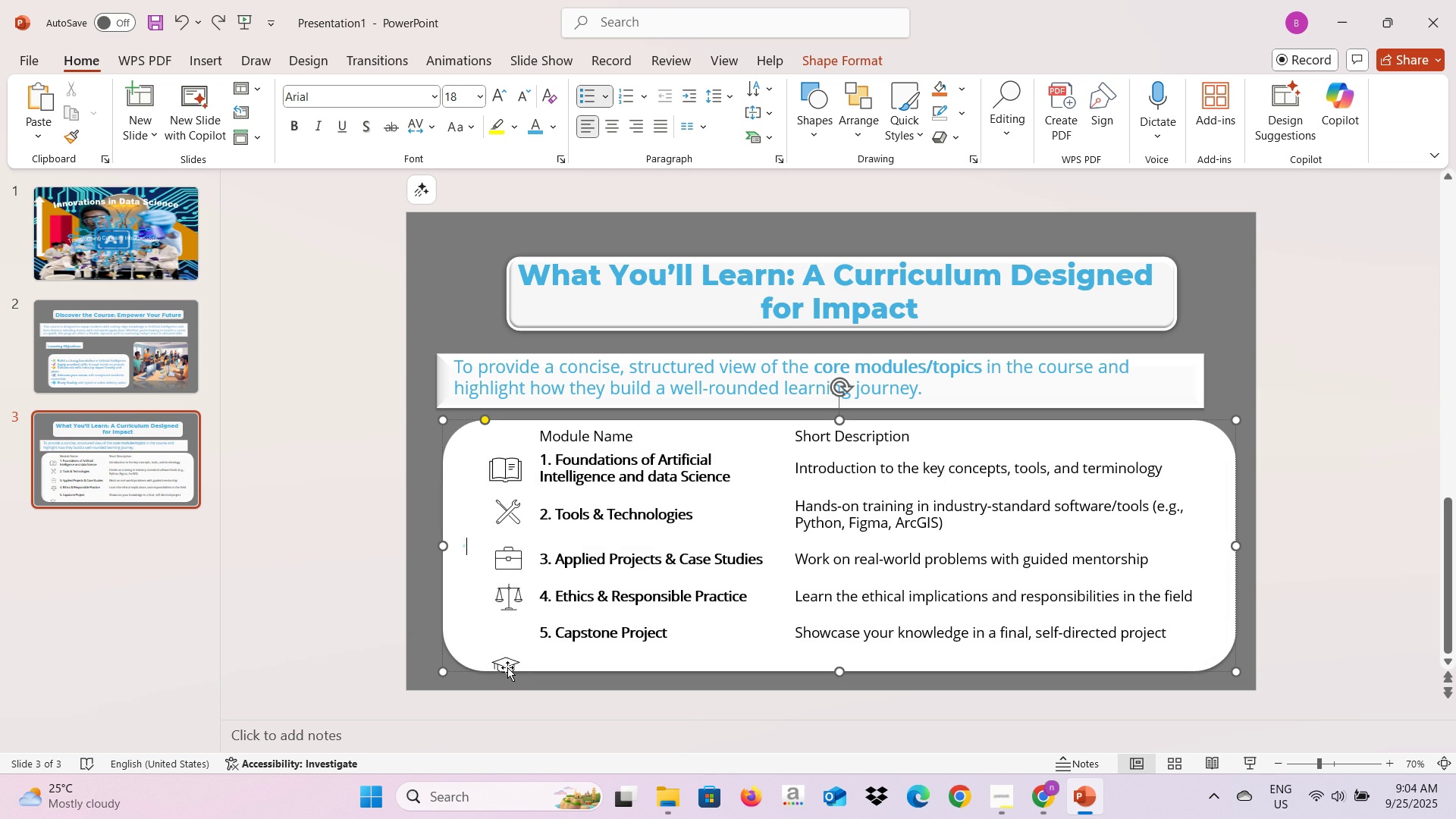 
triple_click([507, 667])
 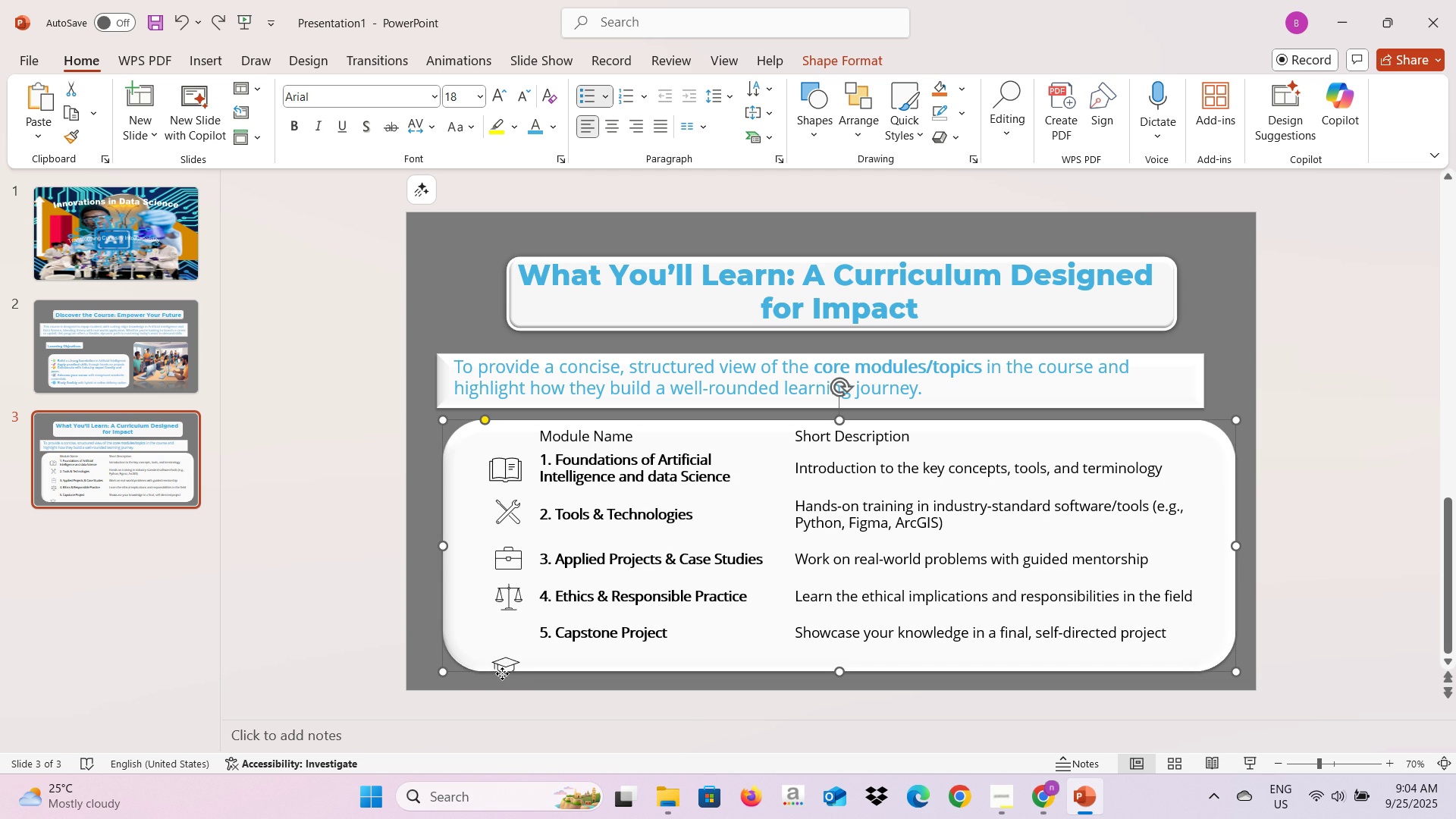 
double_click([502, 673])
 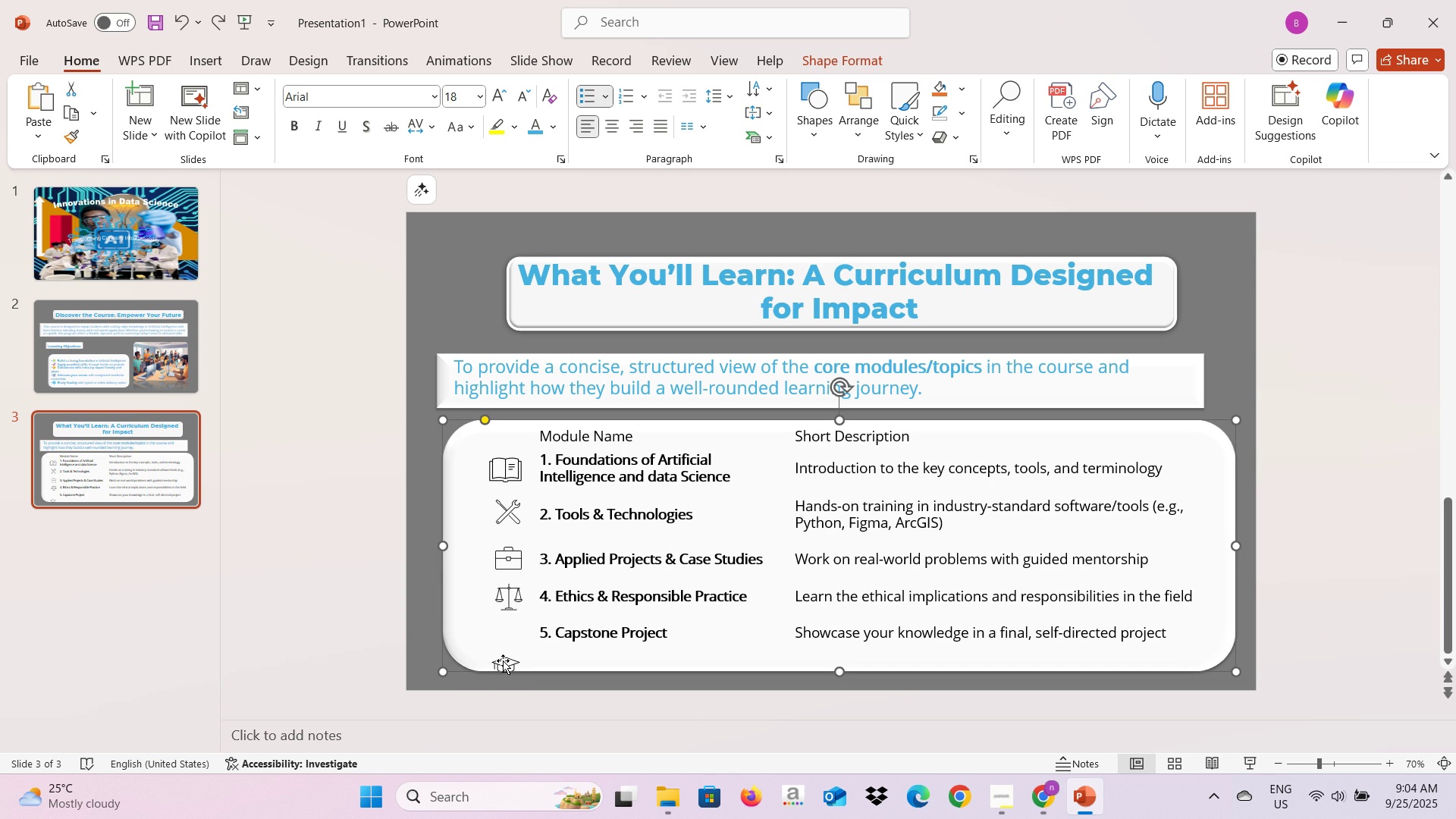 
triple_click([503, 661])
 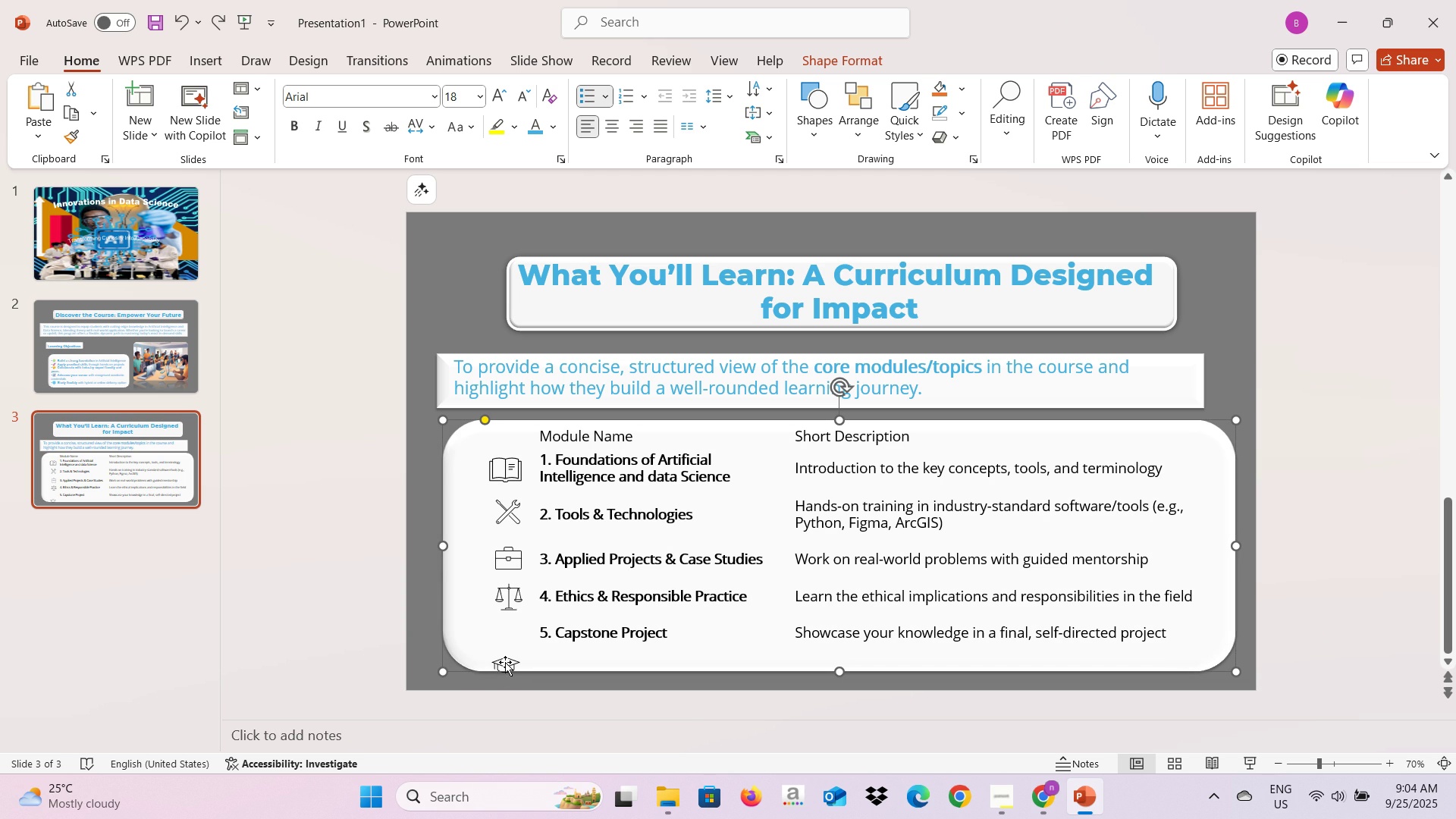 
triple_click([505, 662])
 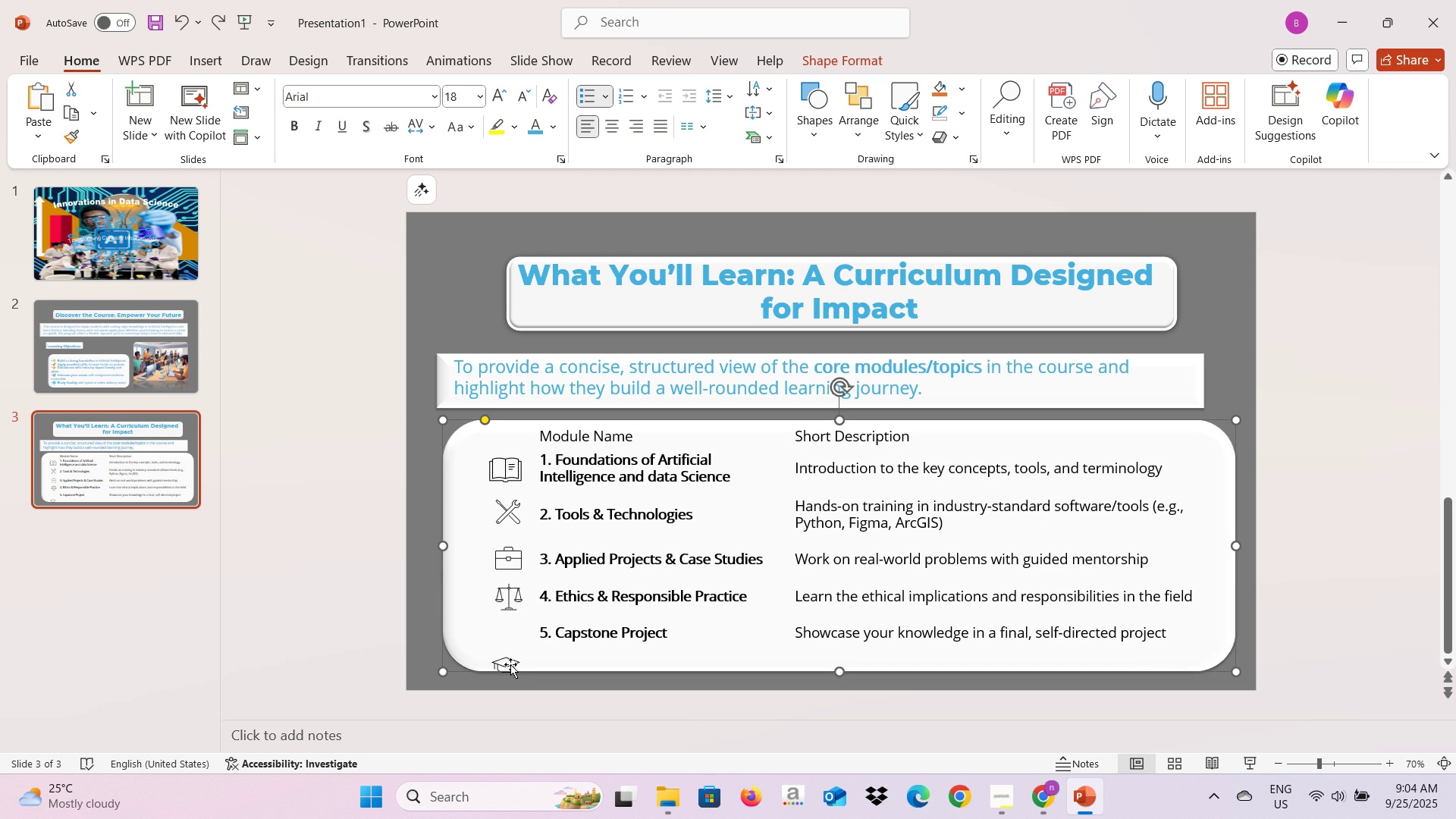 
triple_click([510, 664])
 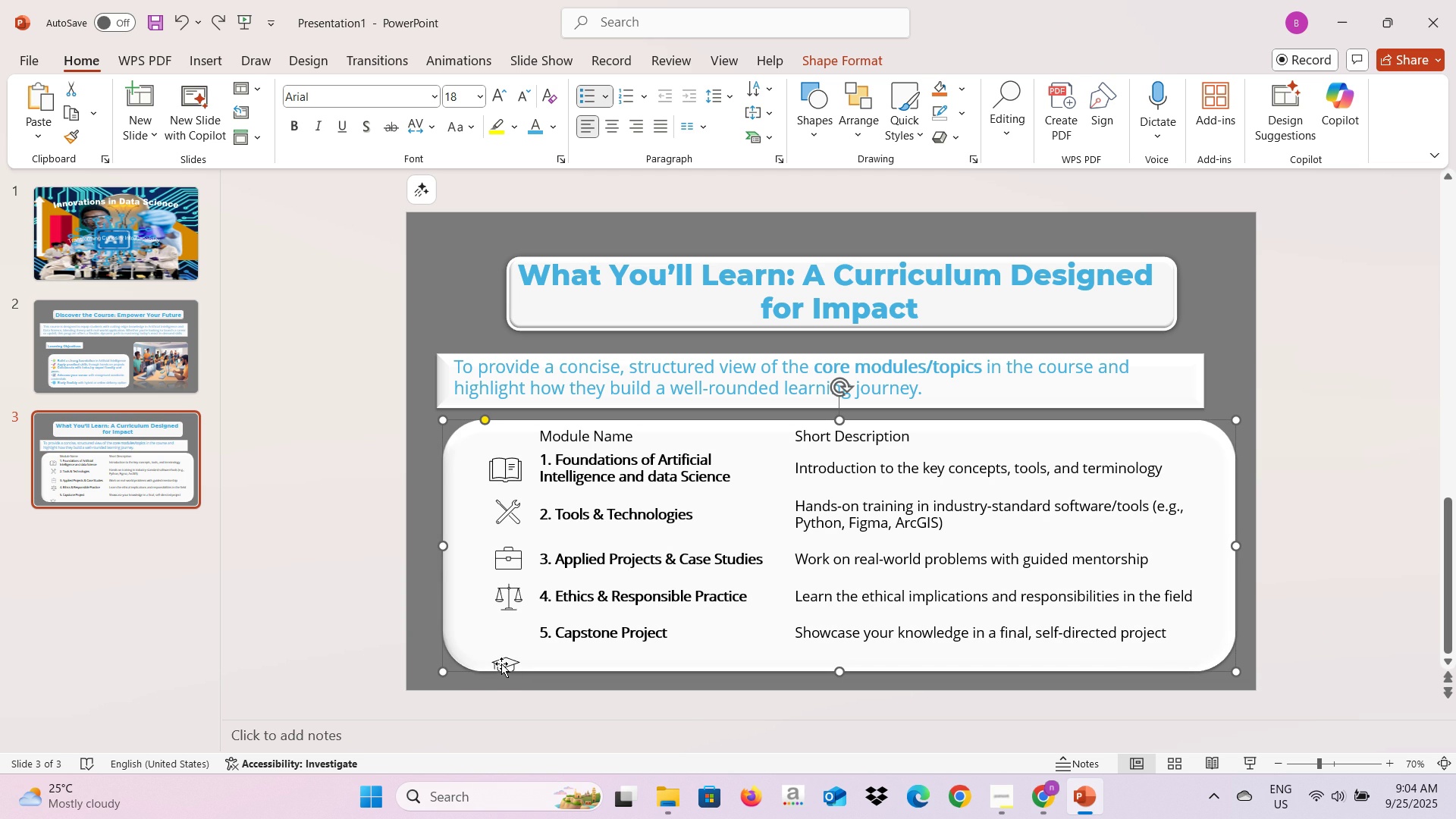 
double_click([501, 664])
 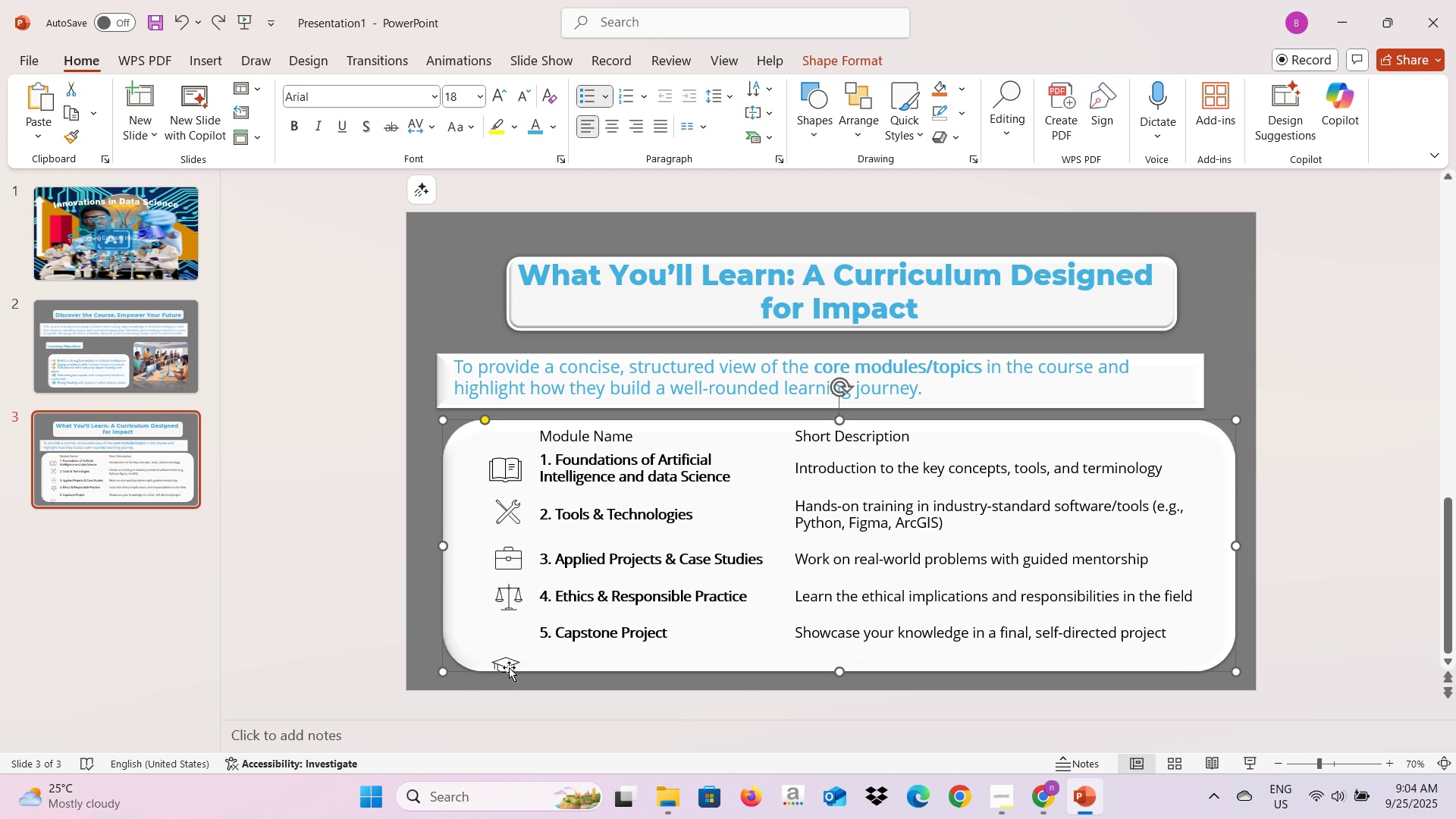 
double_click([509, 667])
 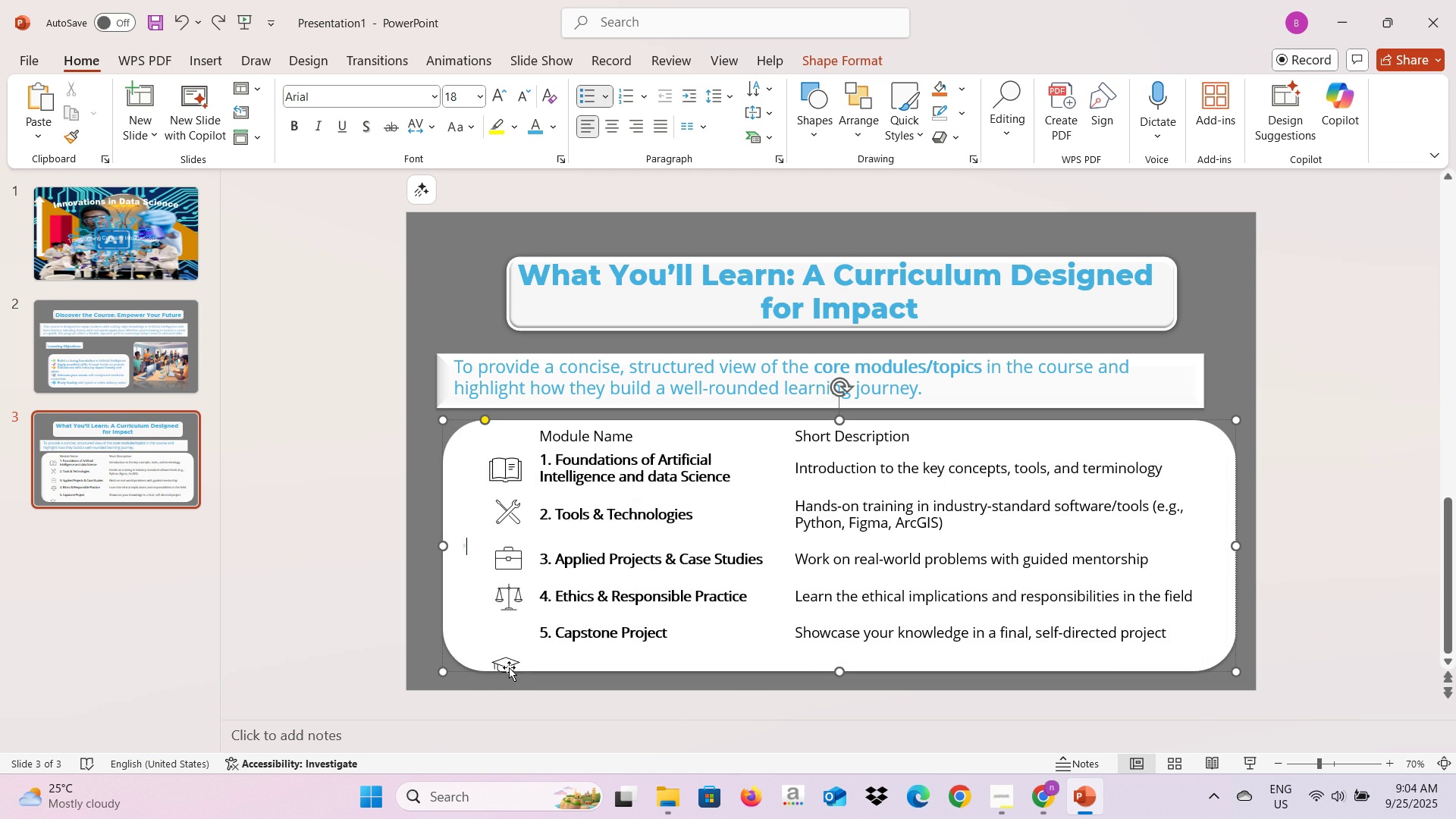 
triple_click([509, 667])
 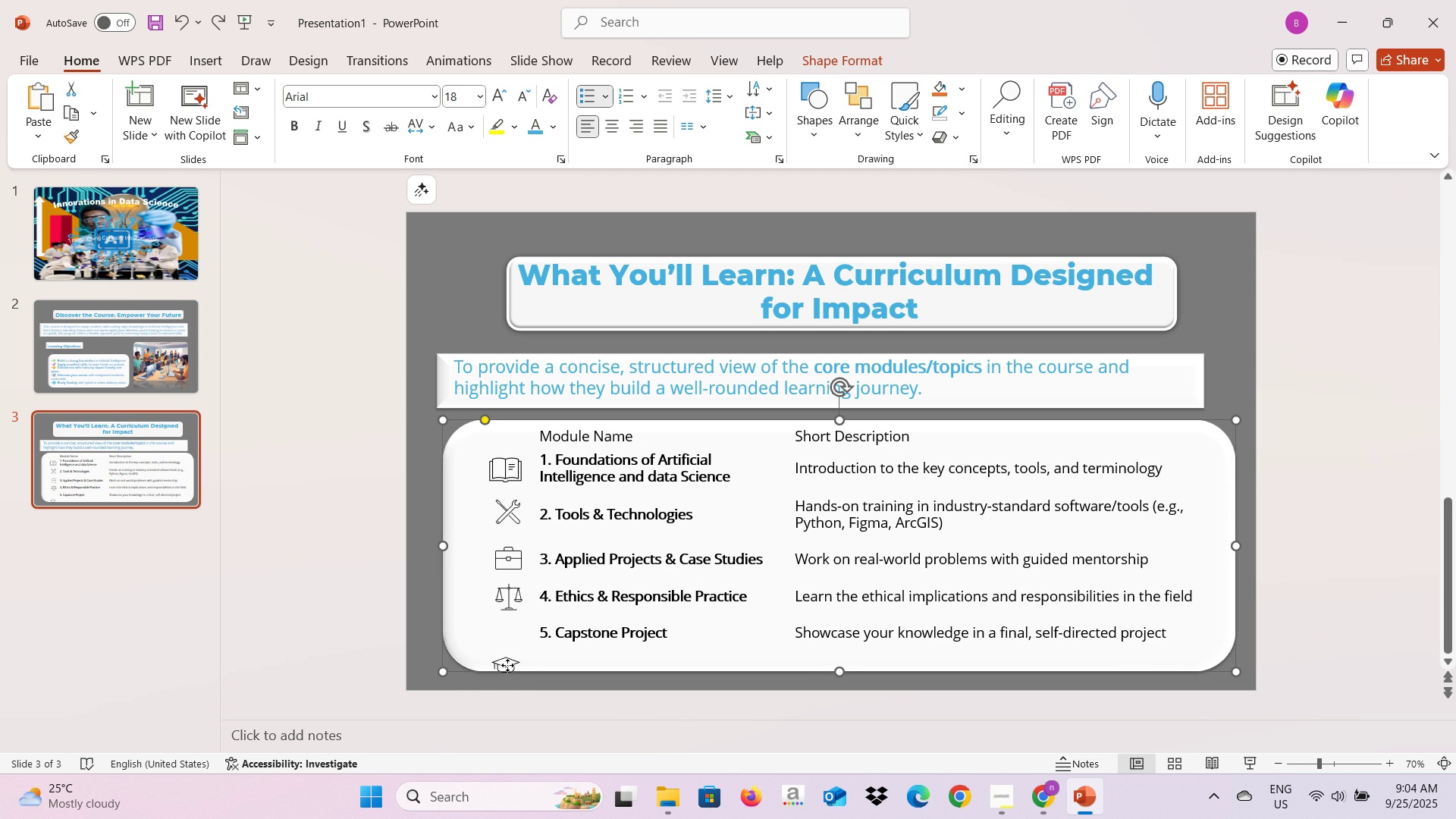 
triple_click([507, 665])
 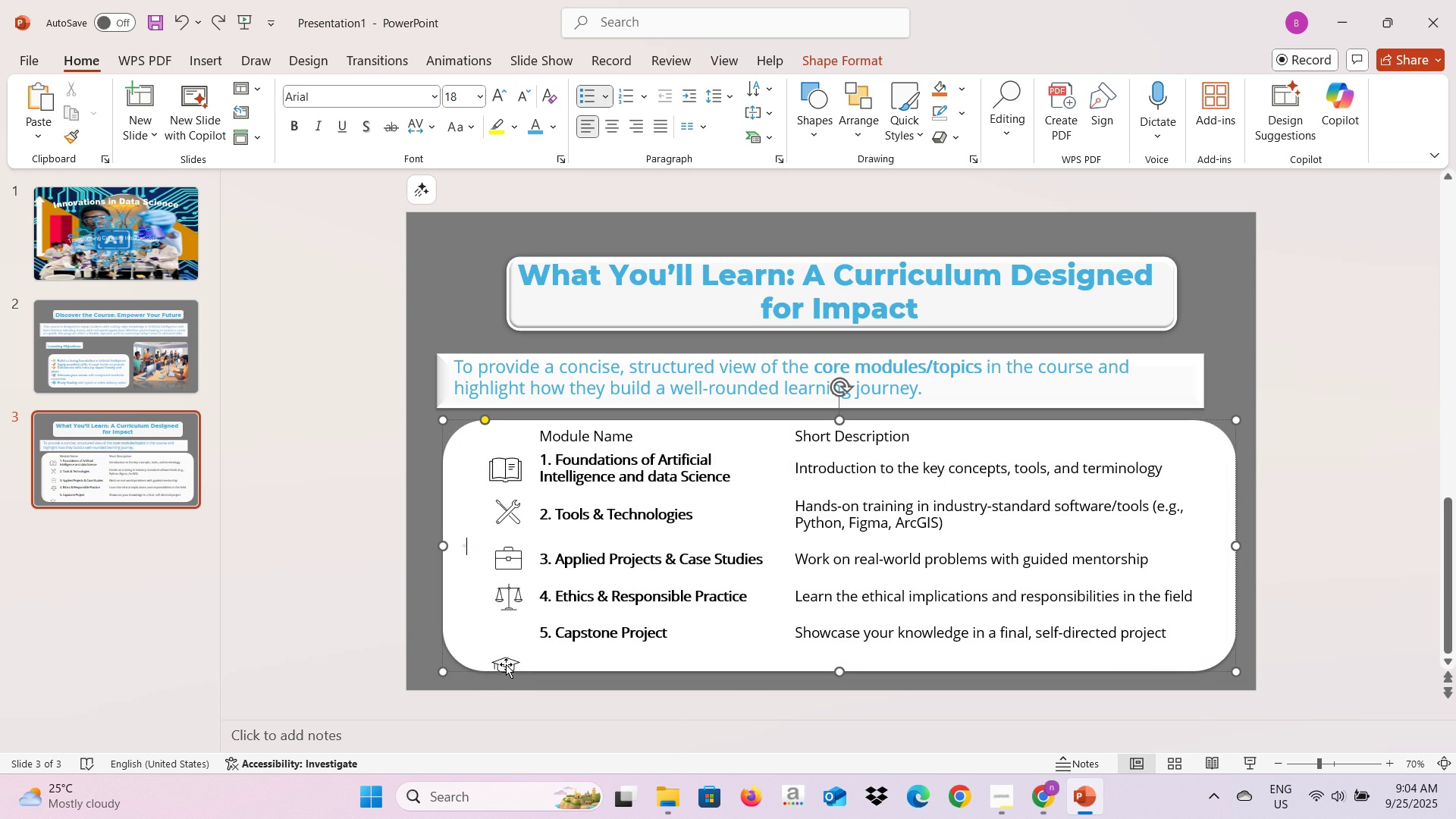 
triple_click([507, 665])
 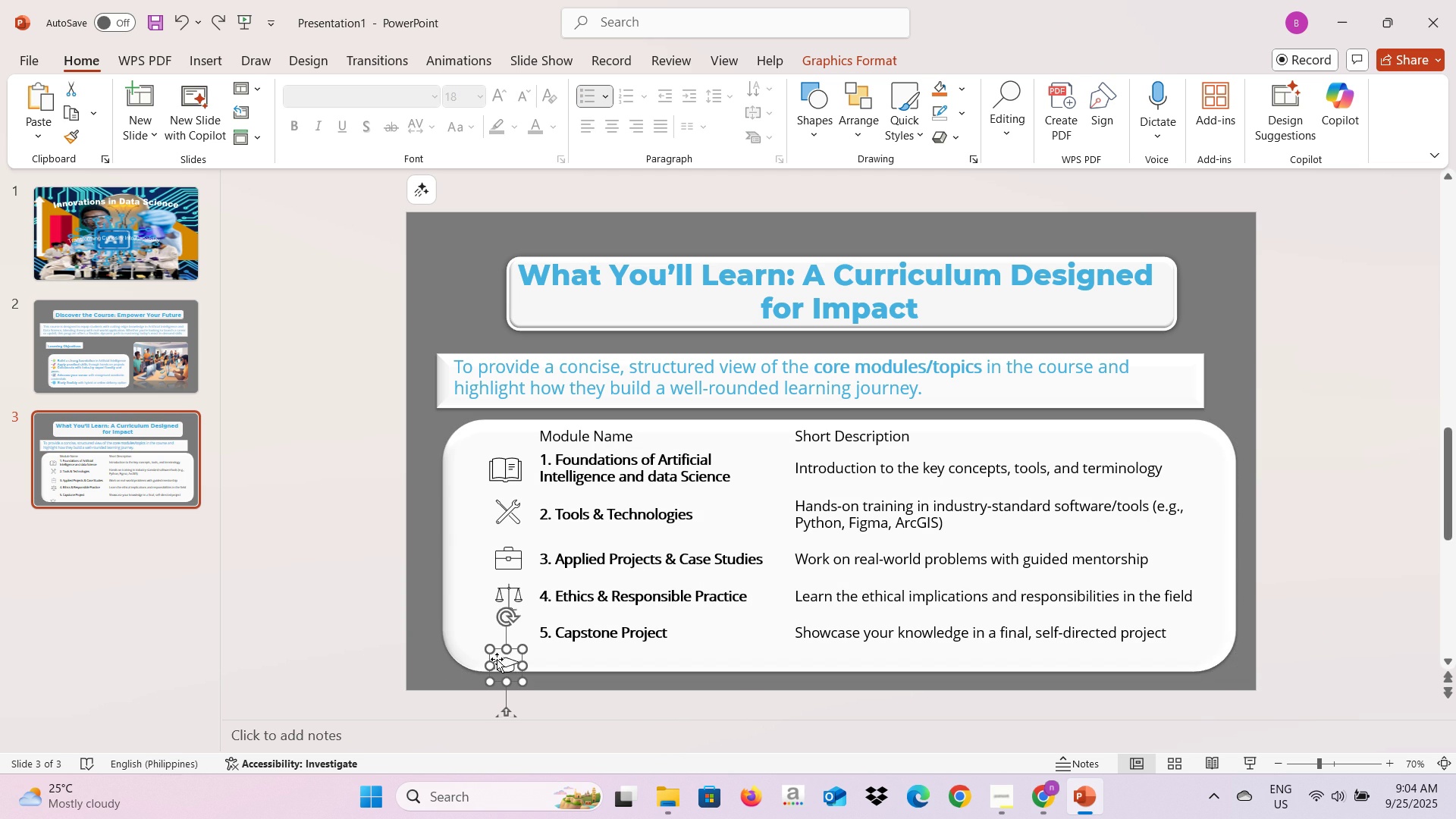 
triple_click([497, 660])